 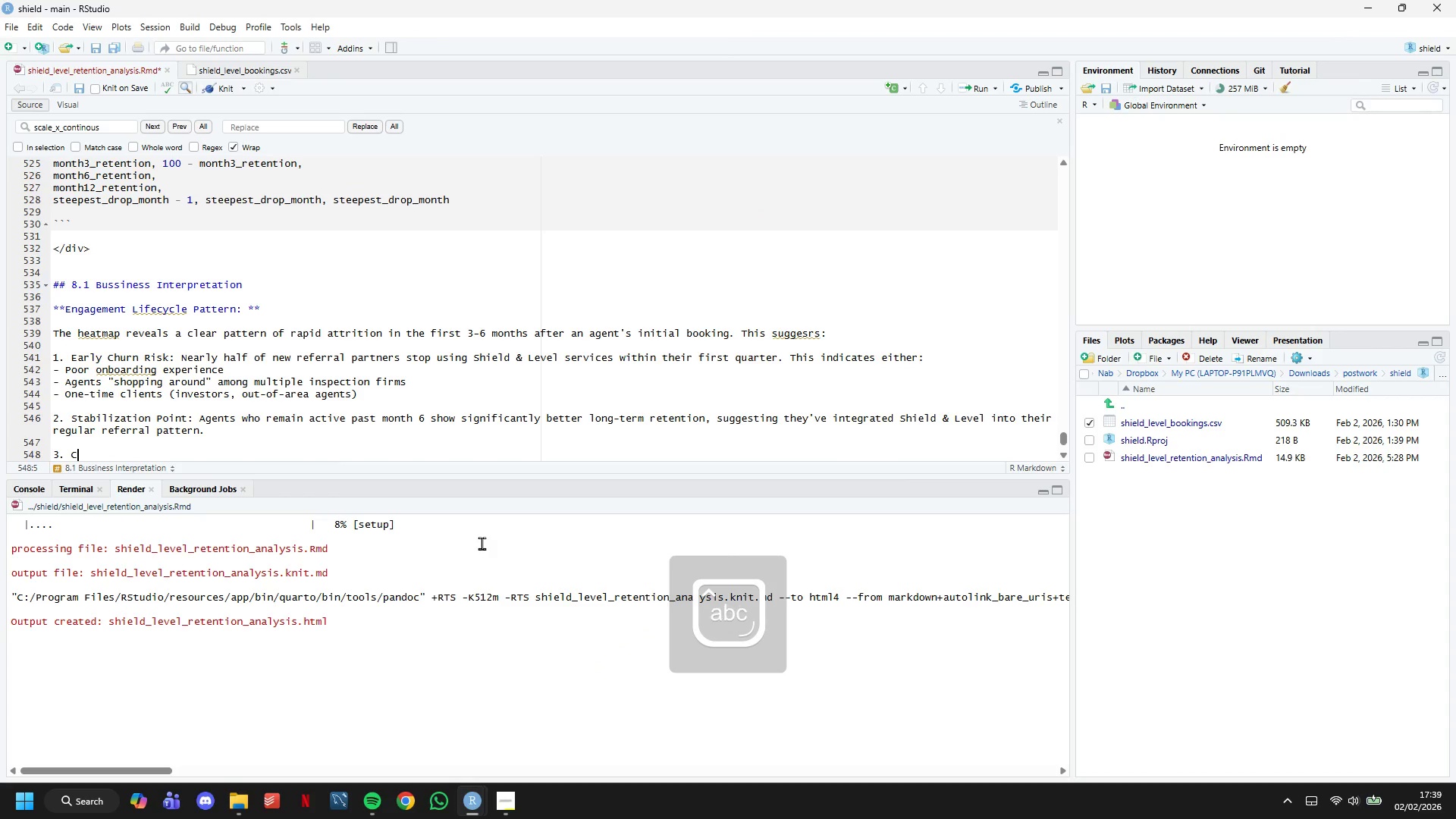 
hold_key(key=ShiftLeft, duration=0.31)
 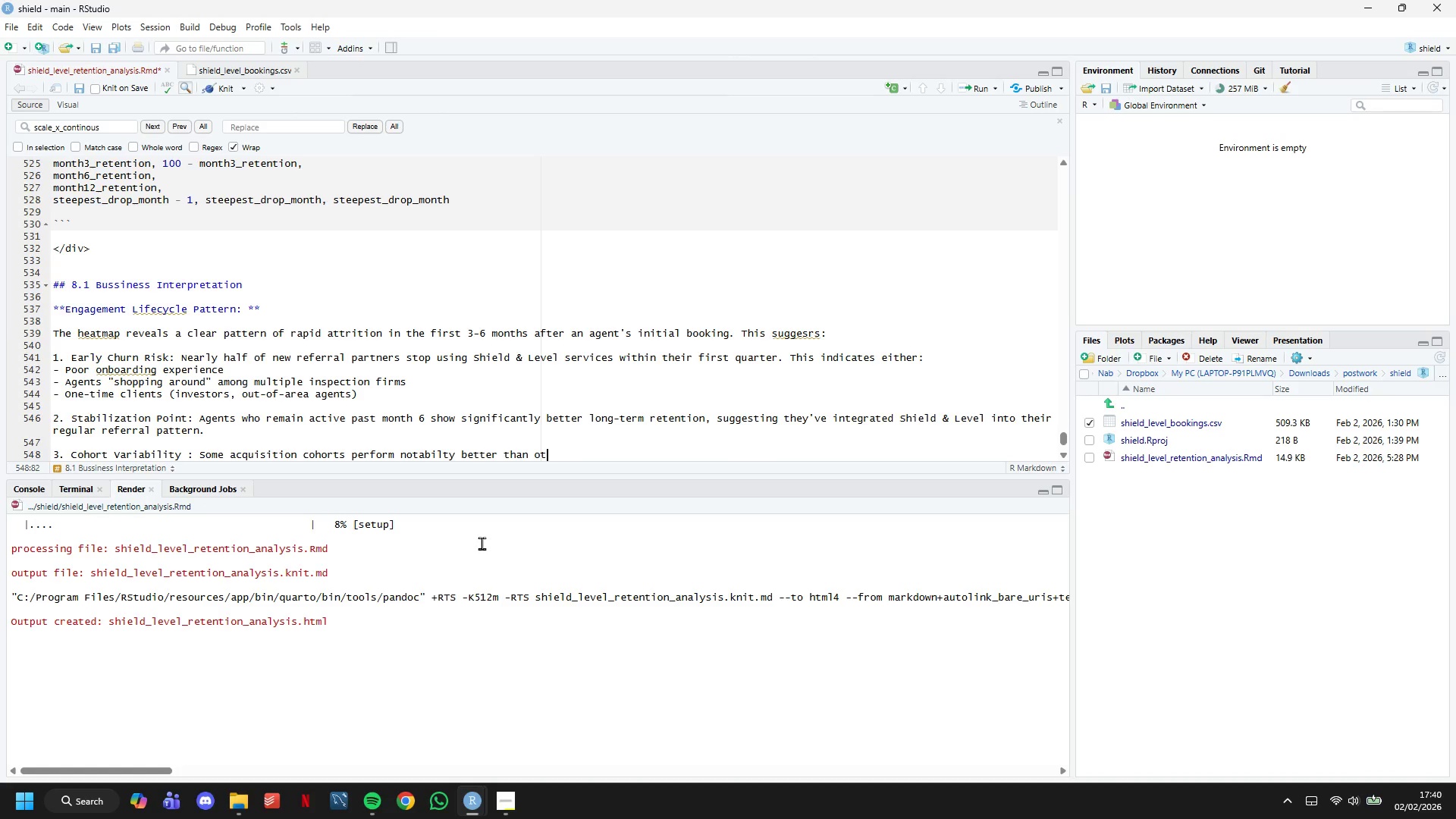 
wait(20.62)
 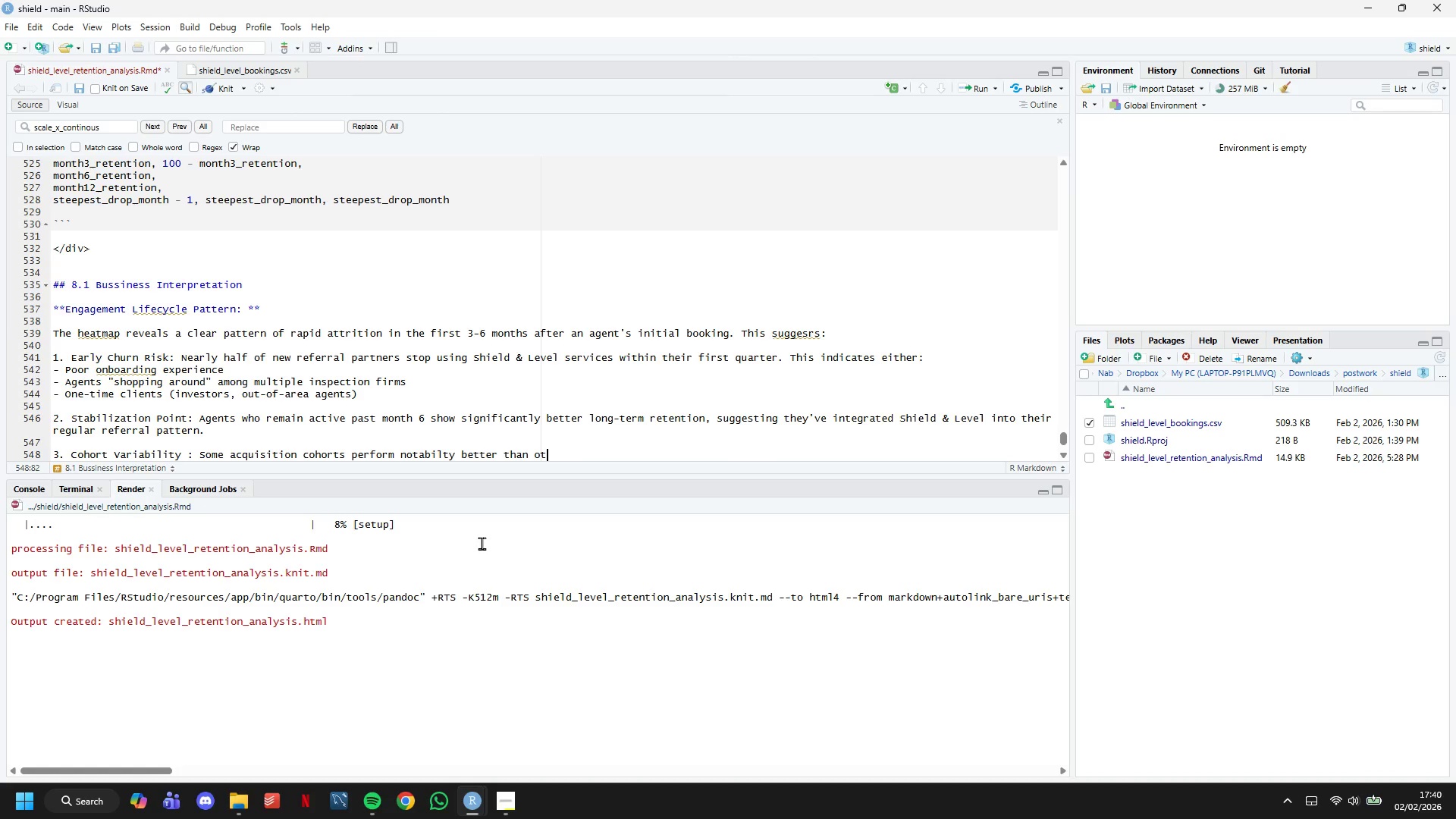 
key(Enter)
 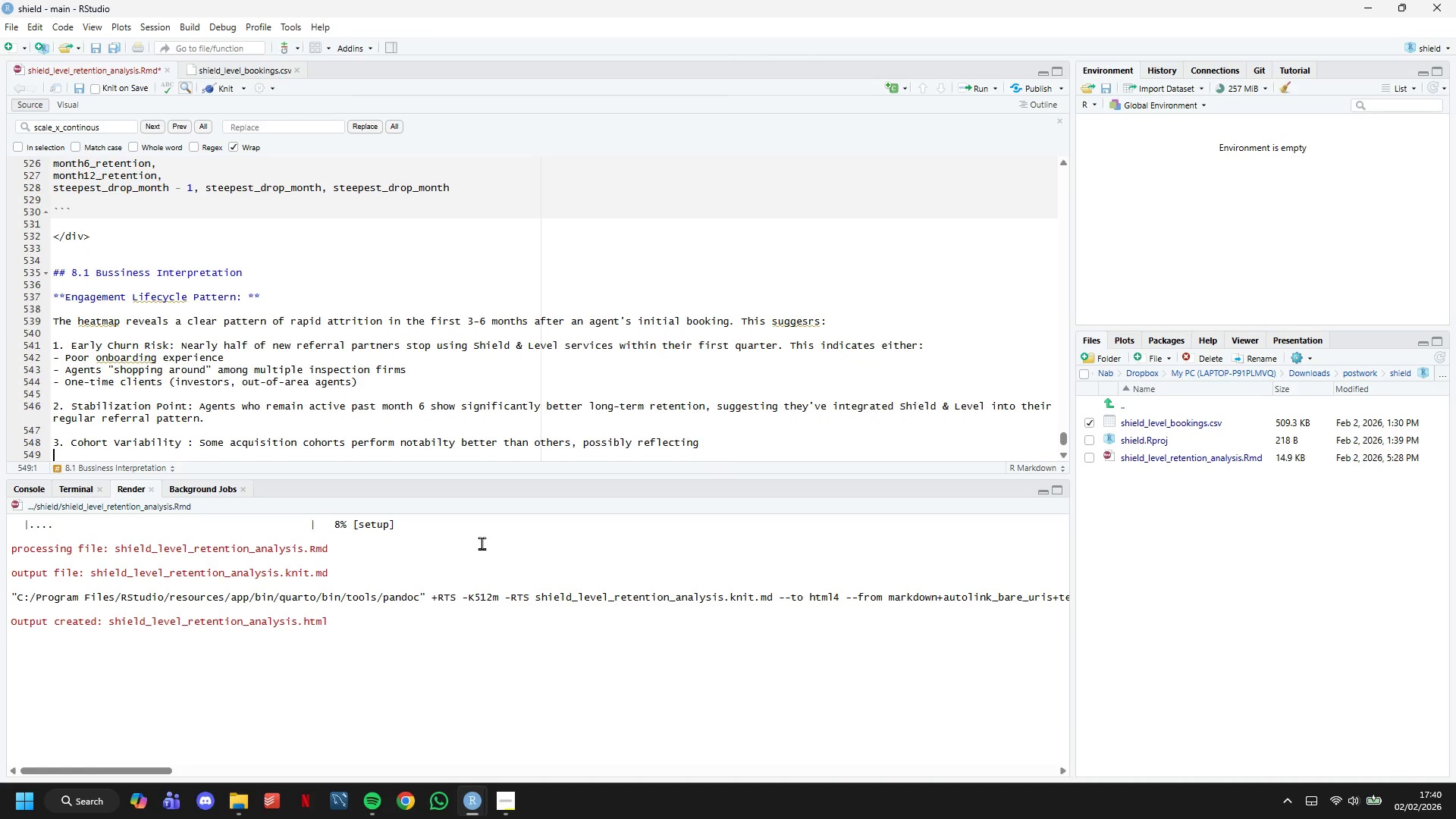 
type(- Sa)
key(Backspace)
type(easonal market dynamics )
 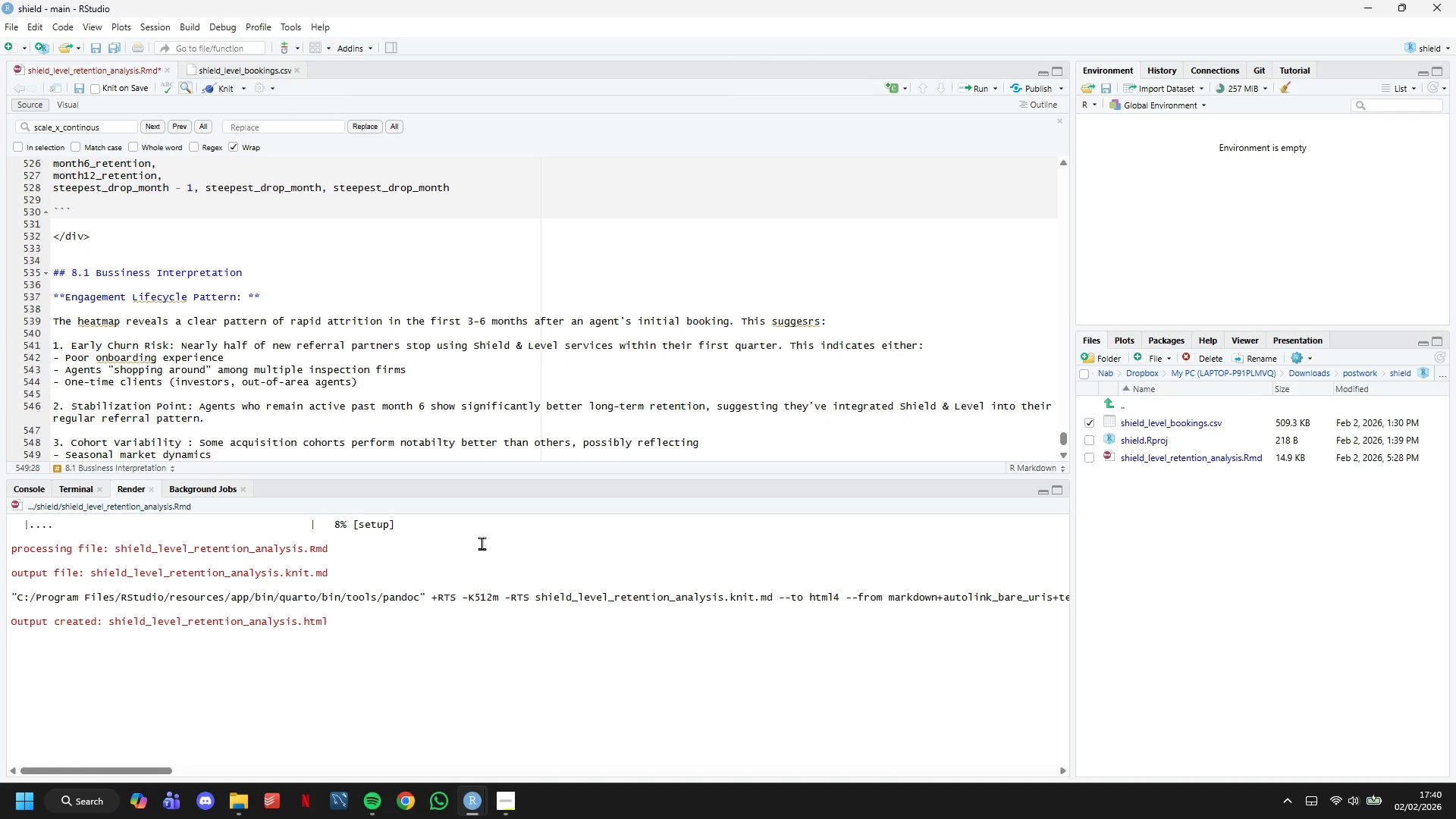 
key(Enter)
 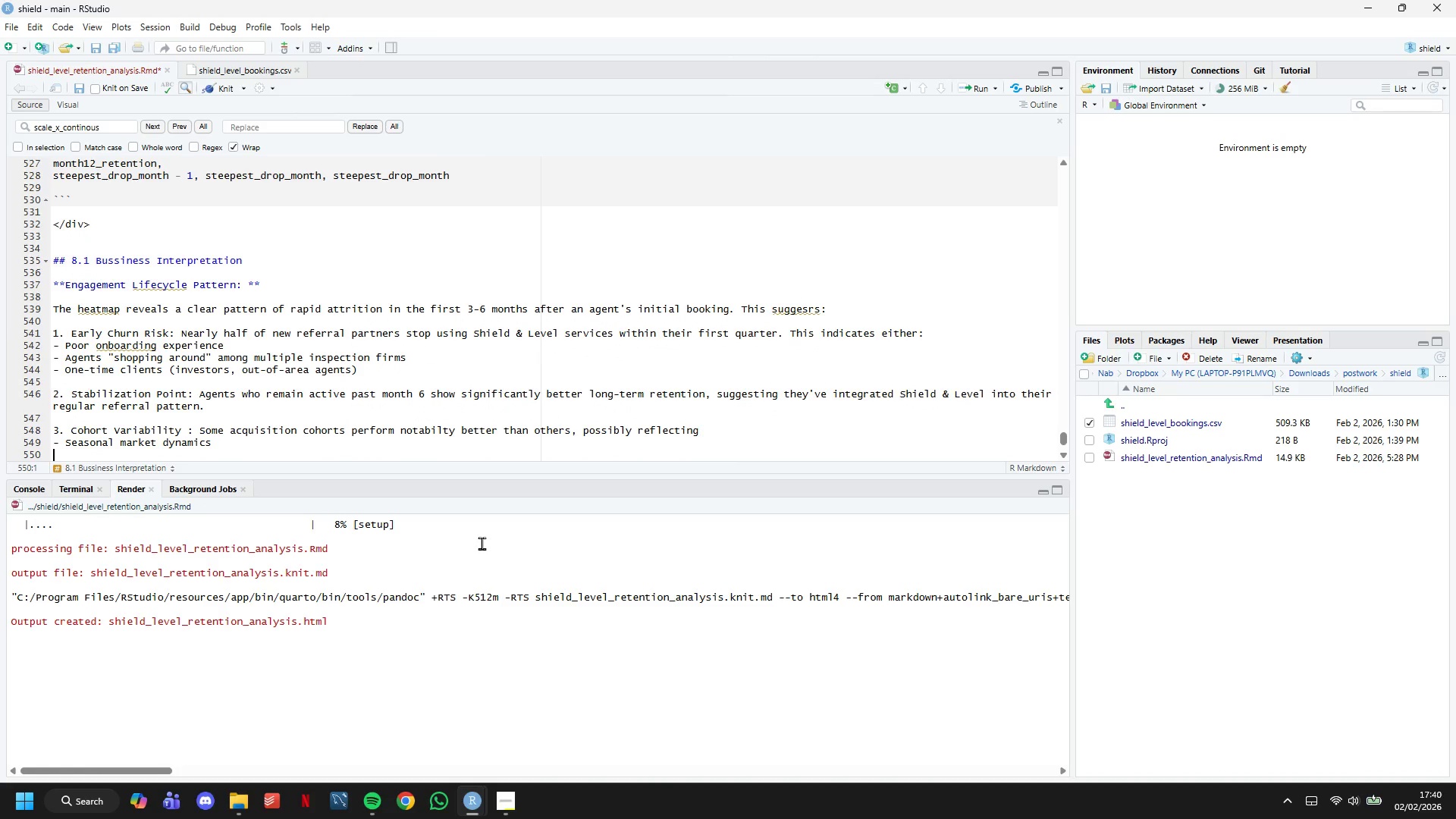 
type(- Quality of initial touchpoit)
key(Backspace)
type(nt)
 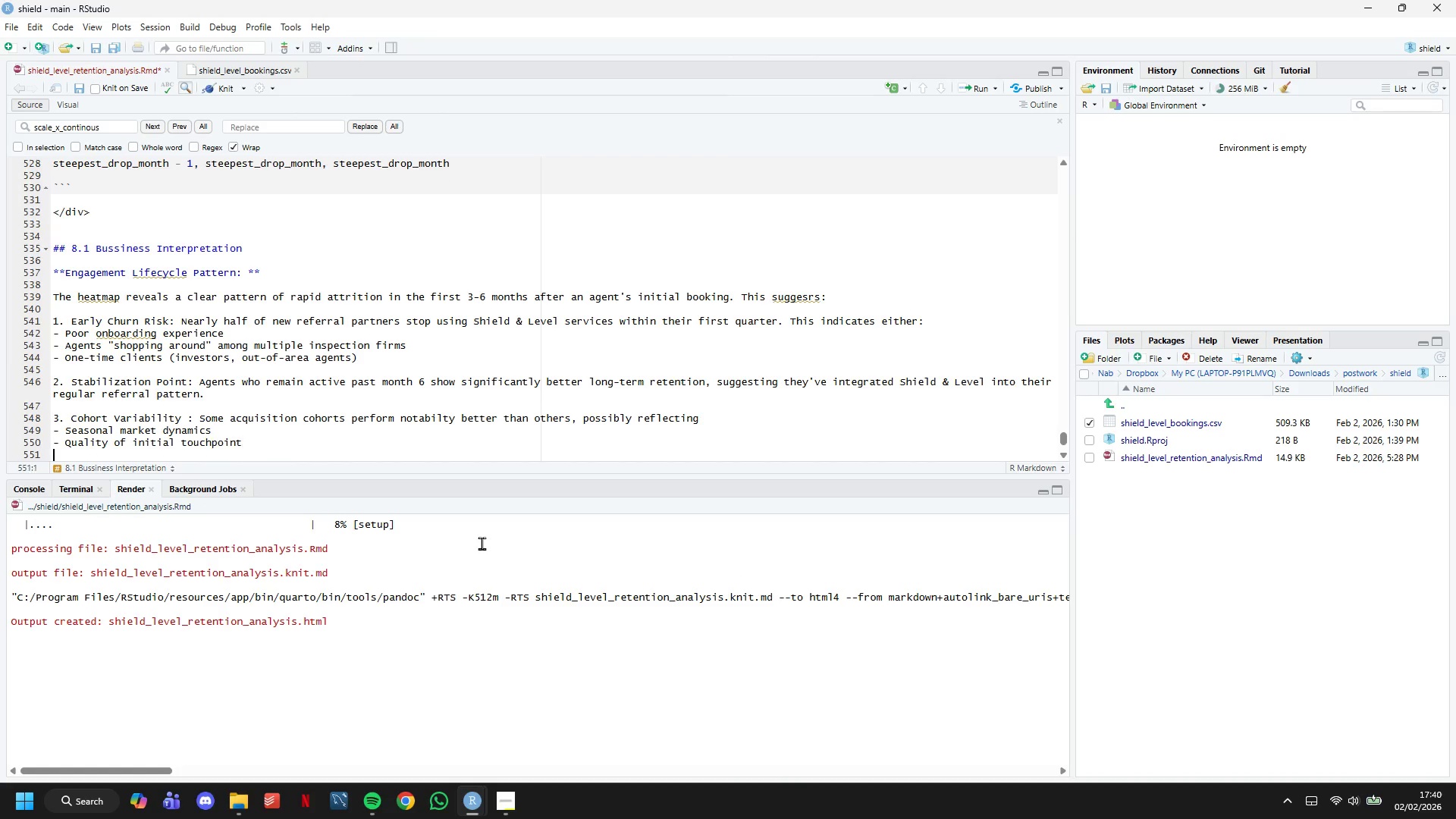 
key(Enter)
 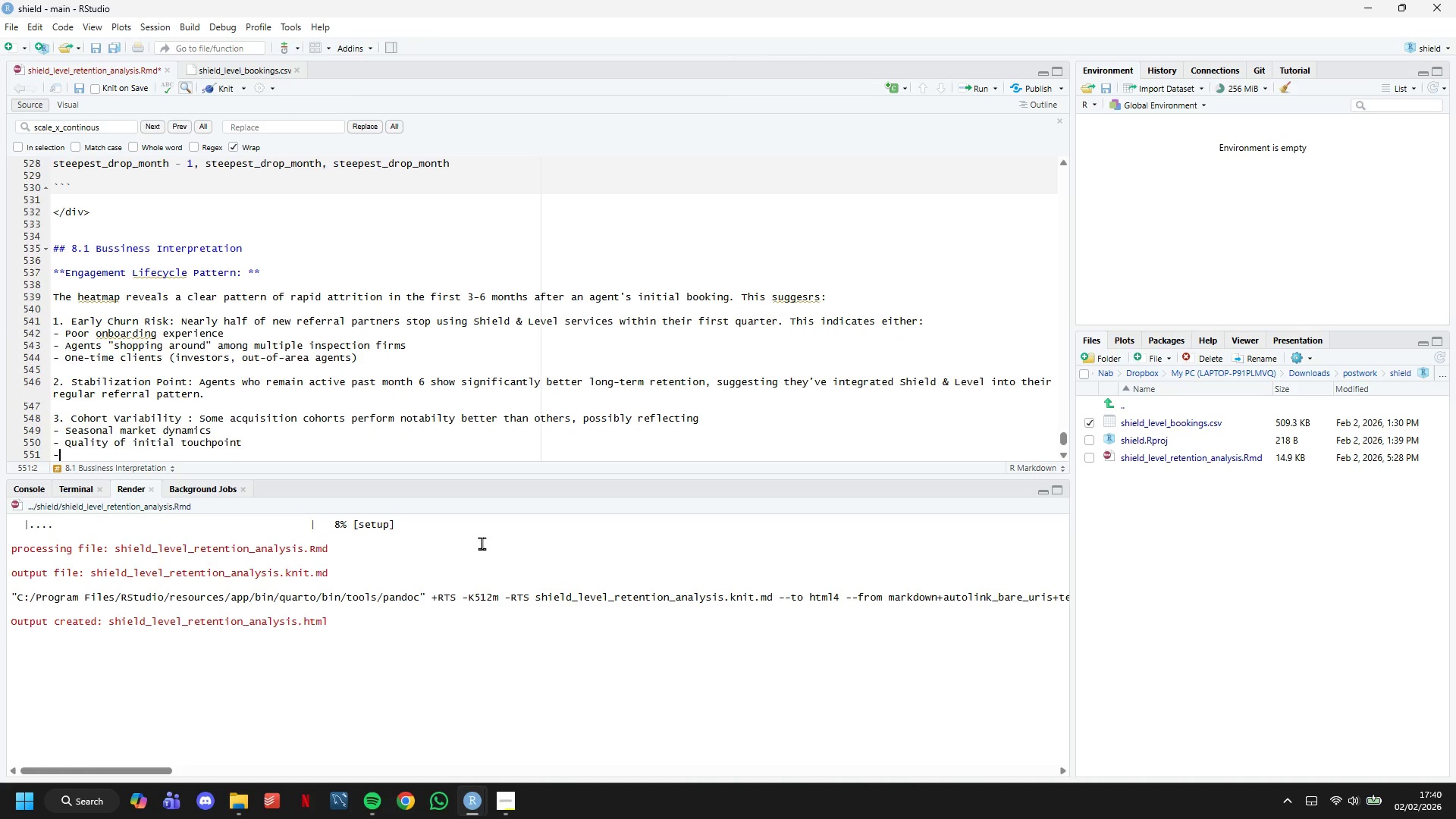 